 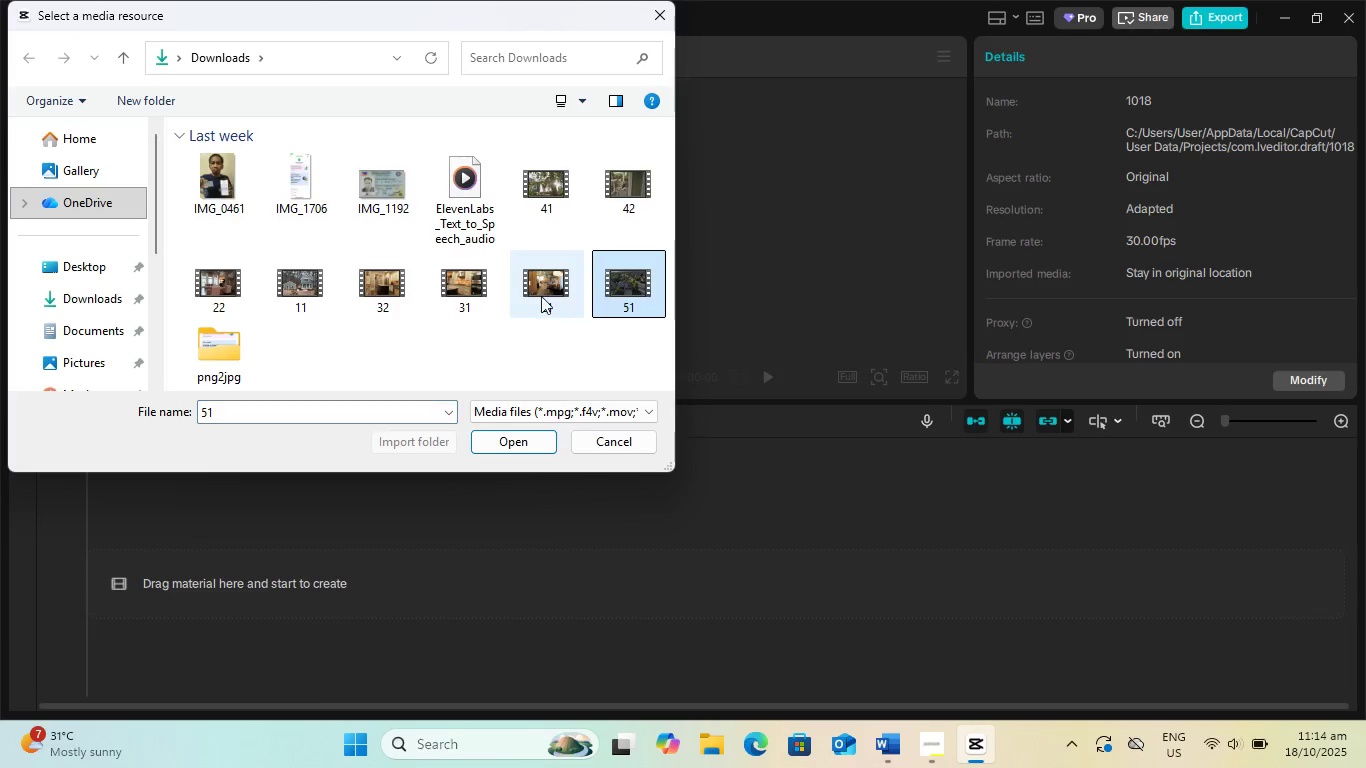 
double_click([541, 296])
 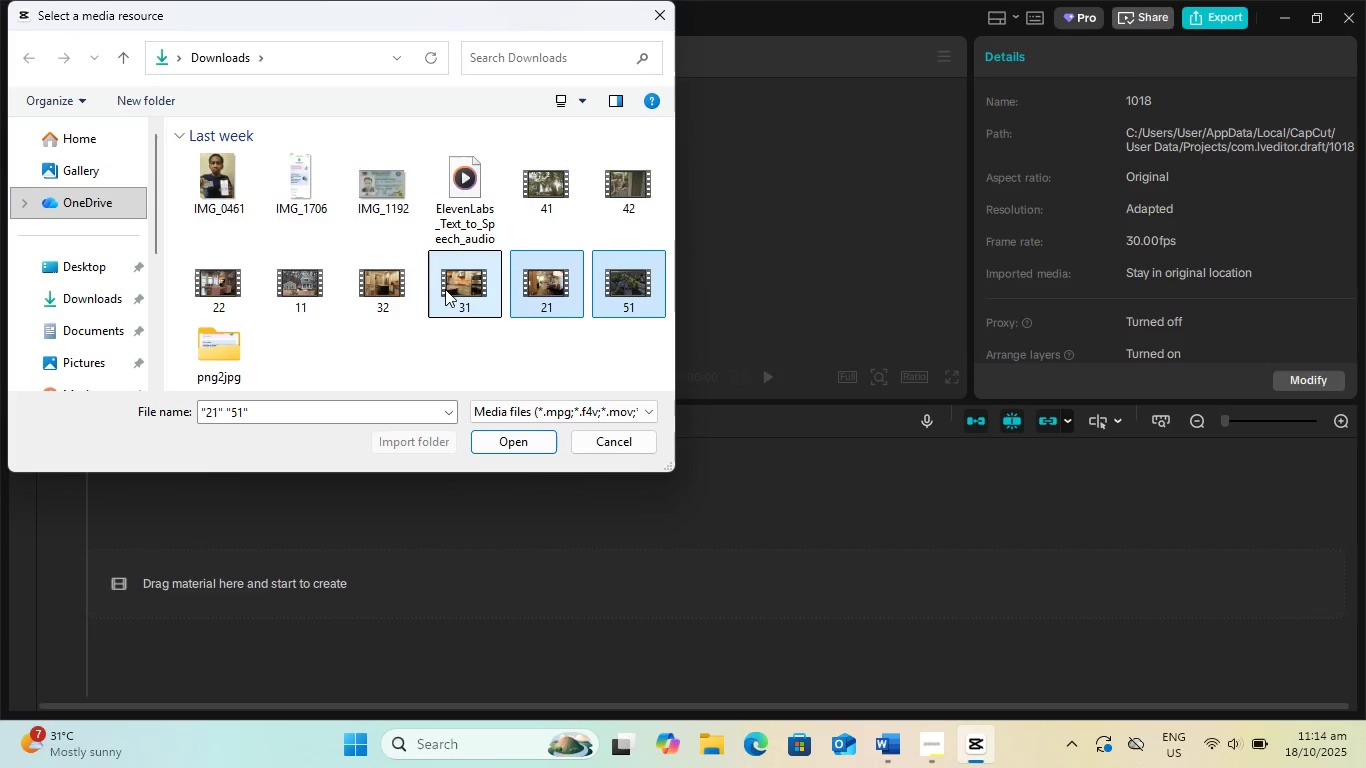 
triple_click([445, 289])
 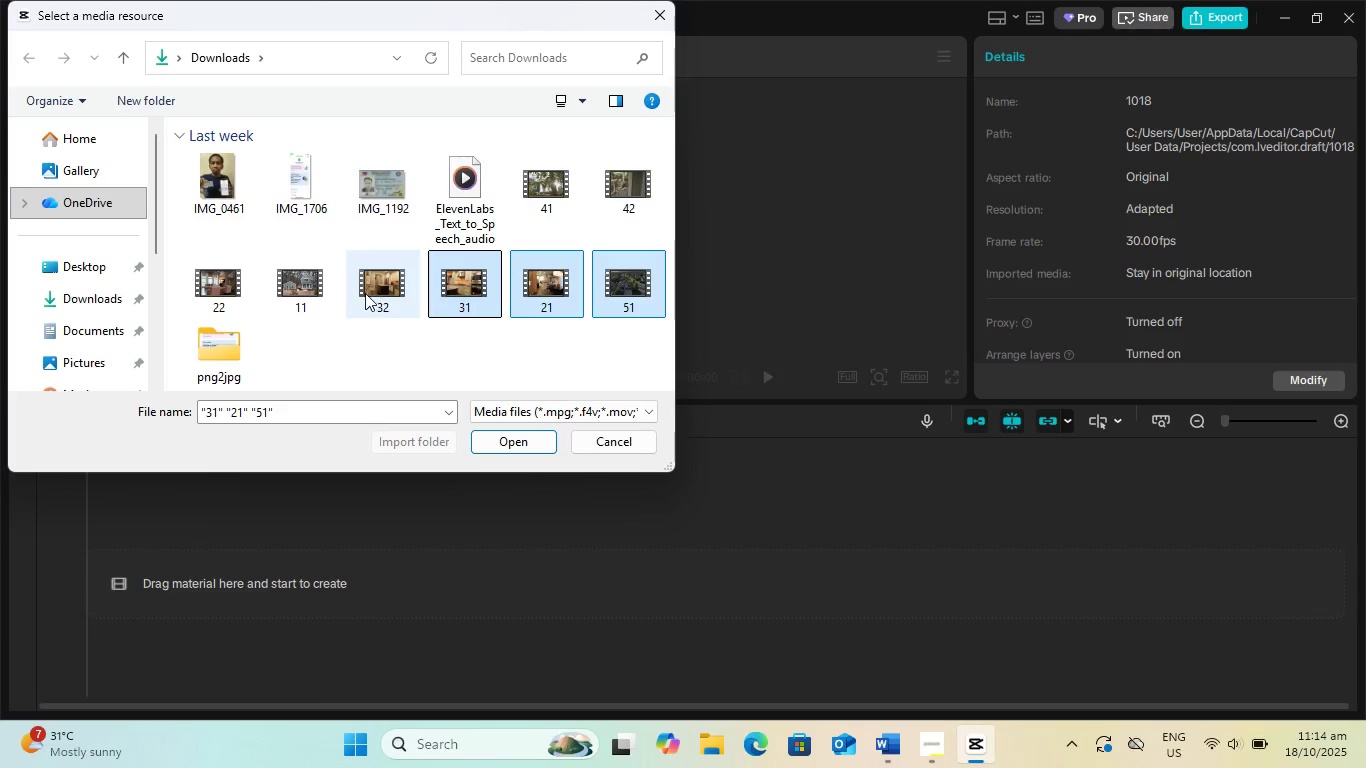 
triple_click([365, 293])
 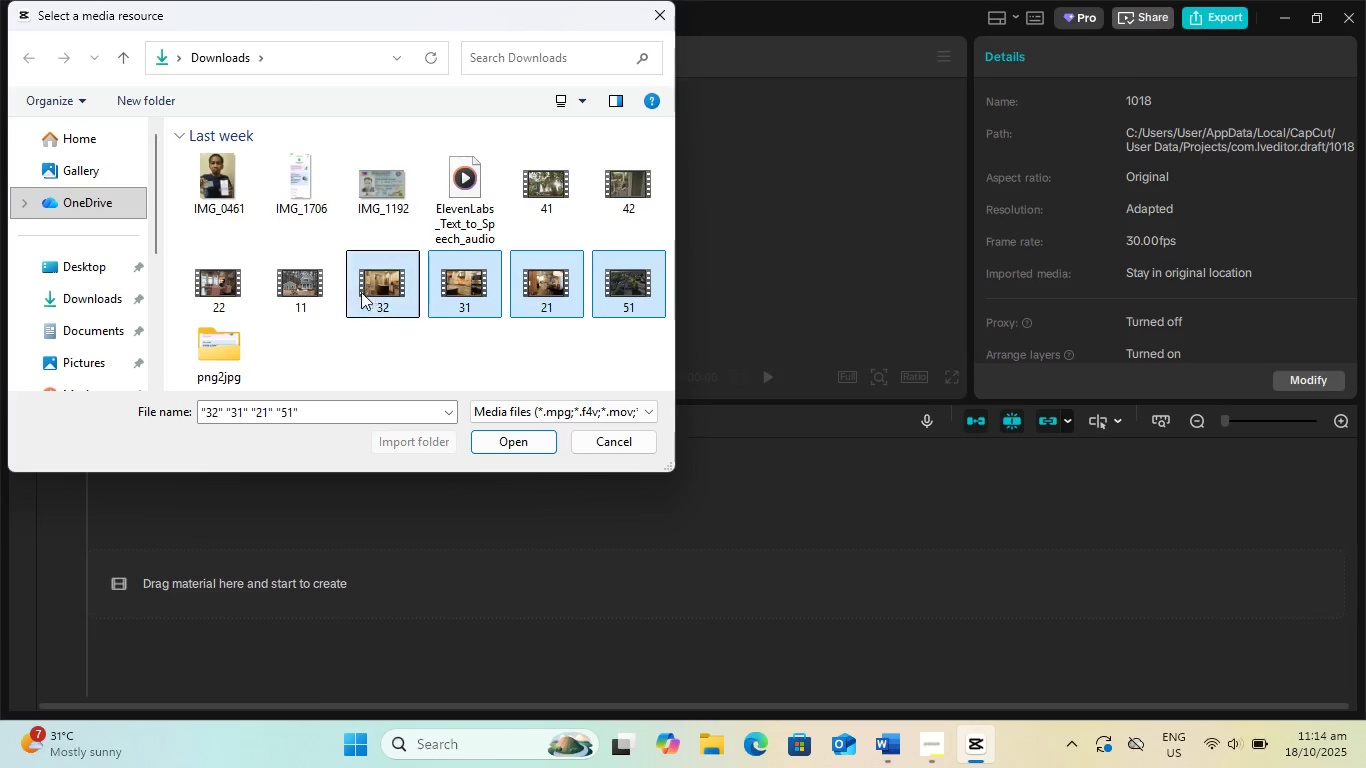 
hold_key(key=ControlLeft, duration=1.51)
triple_click([291, 293])
 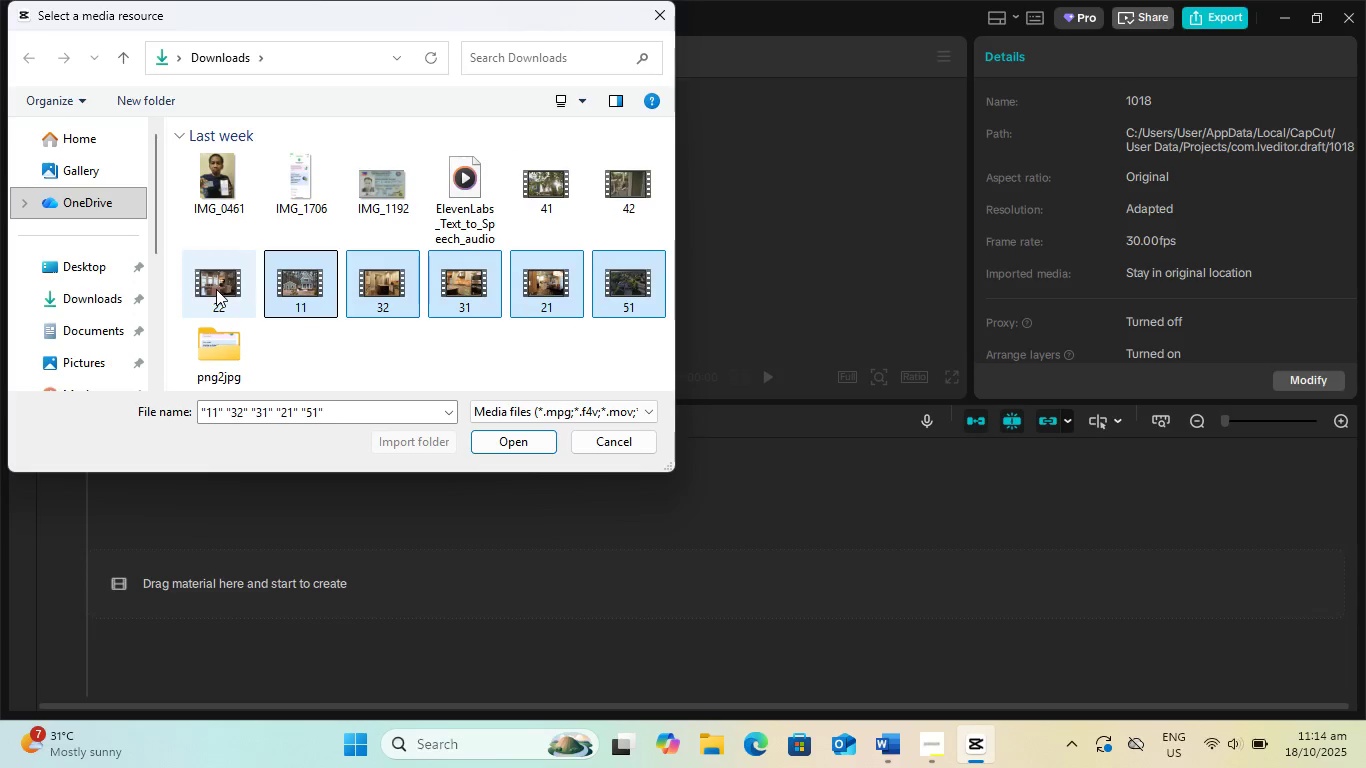 
triple_click([216, 289])
 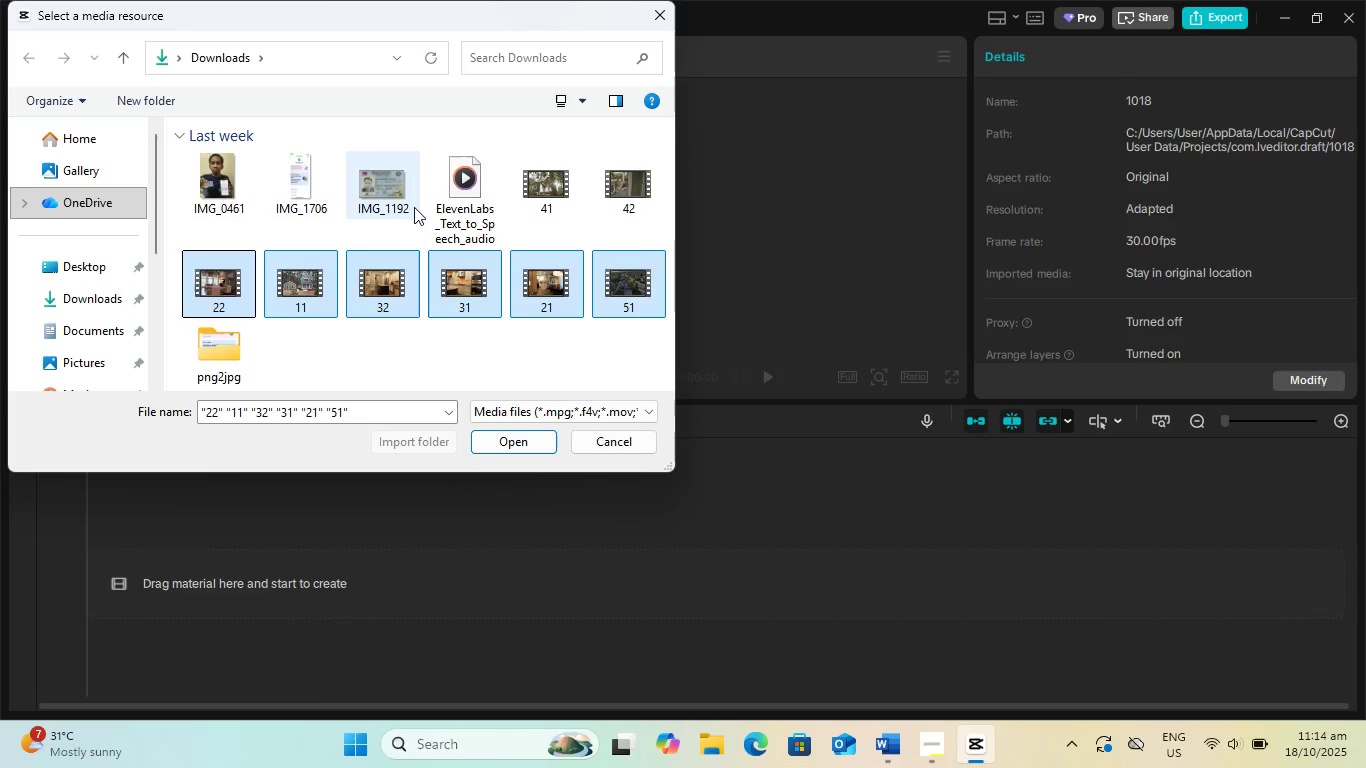 
hold_key(key=ControlLeft, duration=1.38)
left_click([480, 179])
 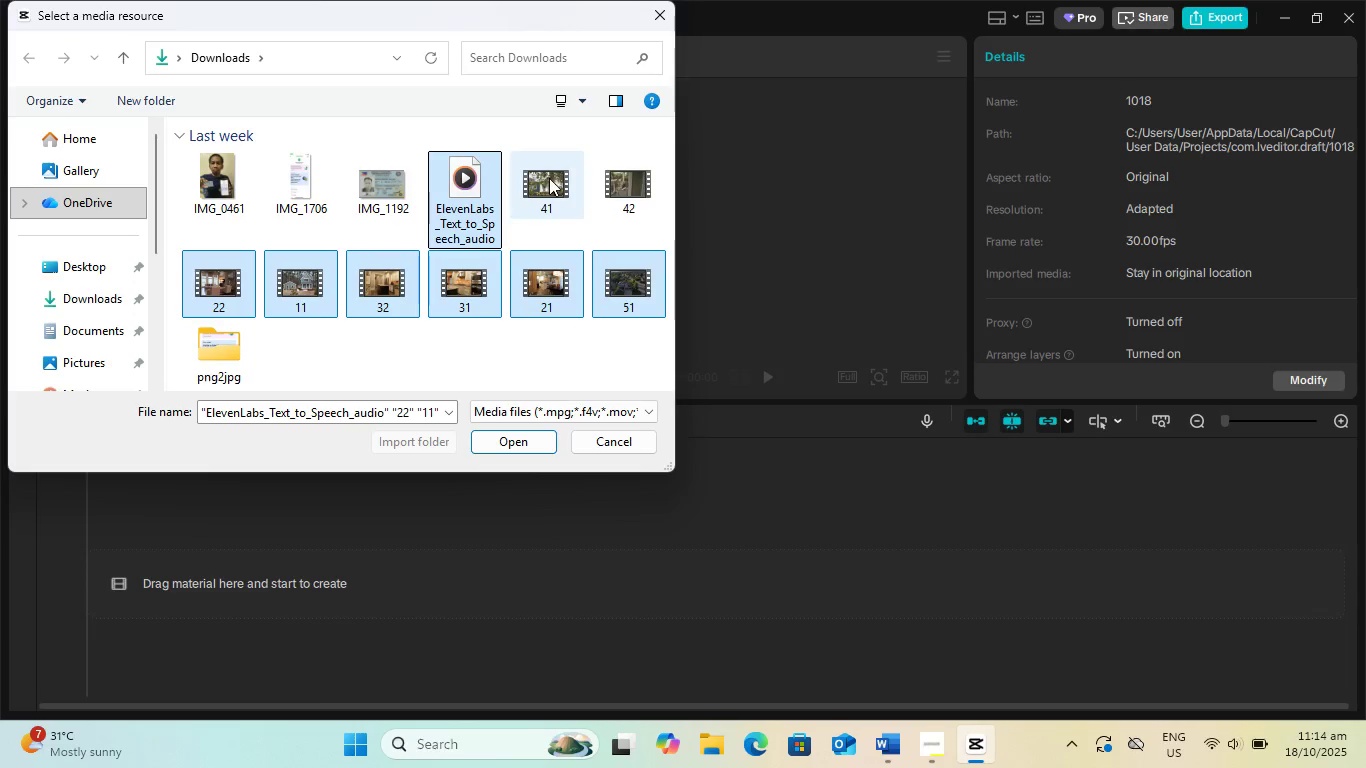 
double_click([549, 178])
 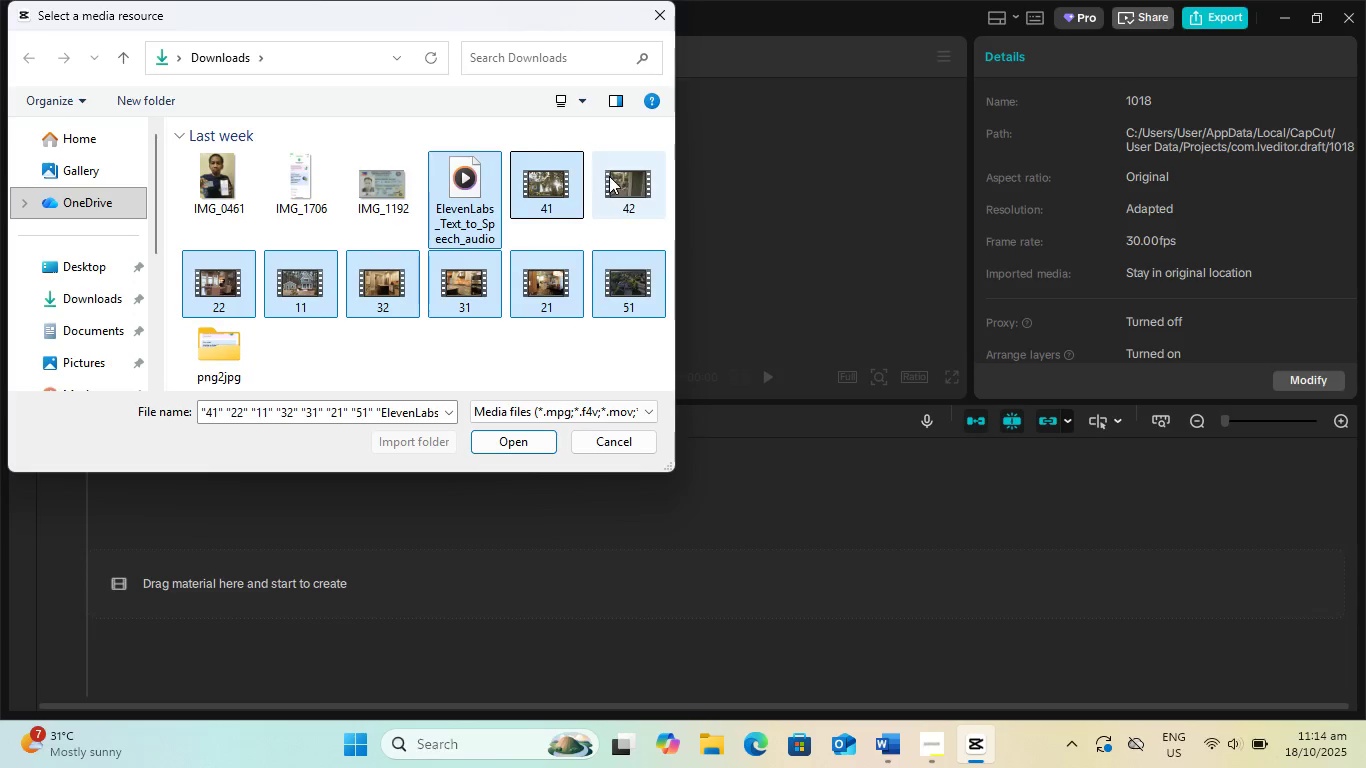 
left_click([609, 176])
 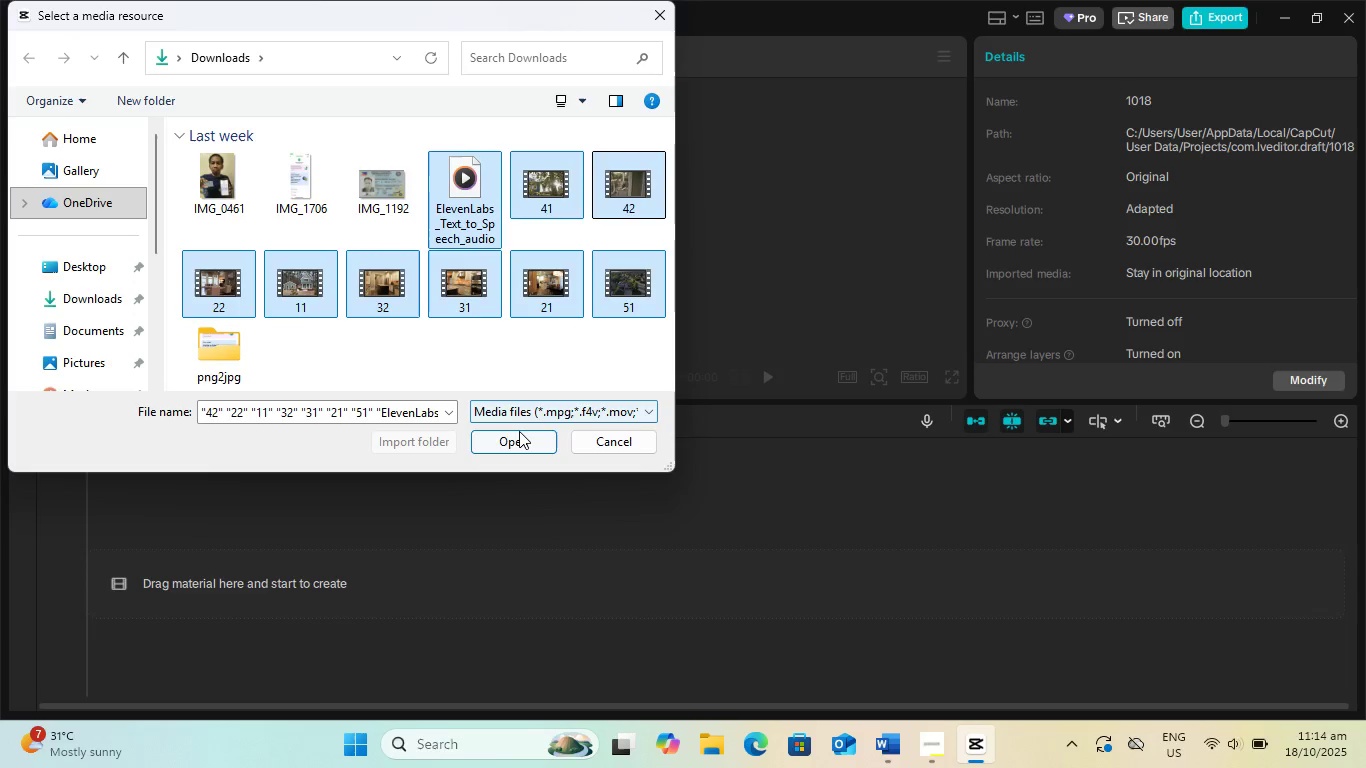 
left_click([519, 431])
 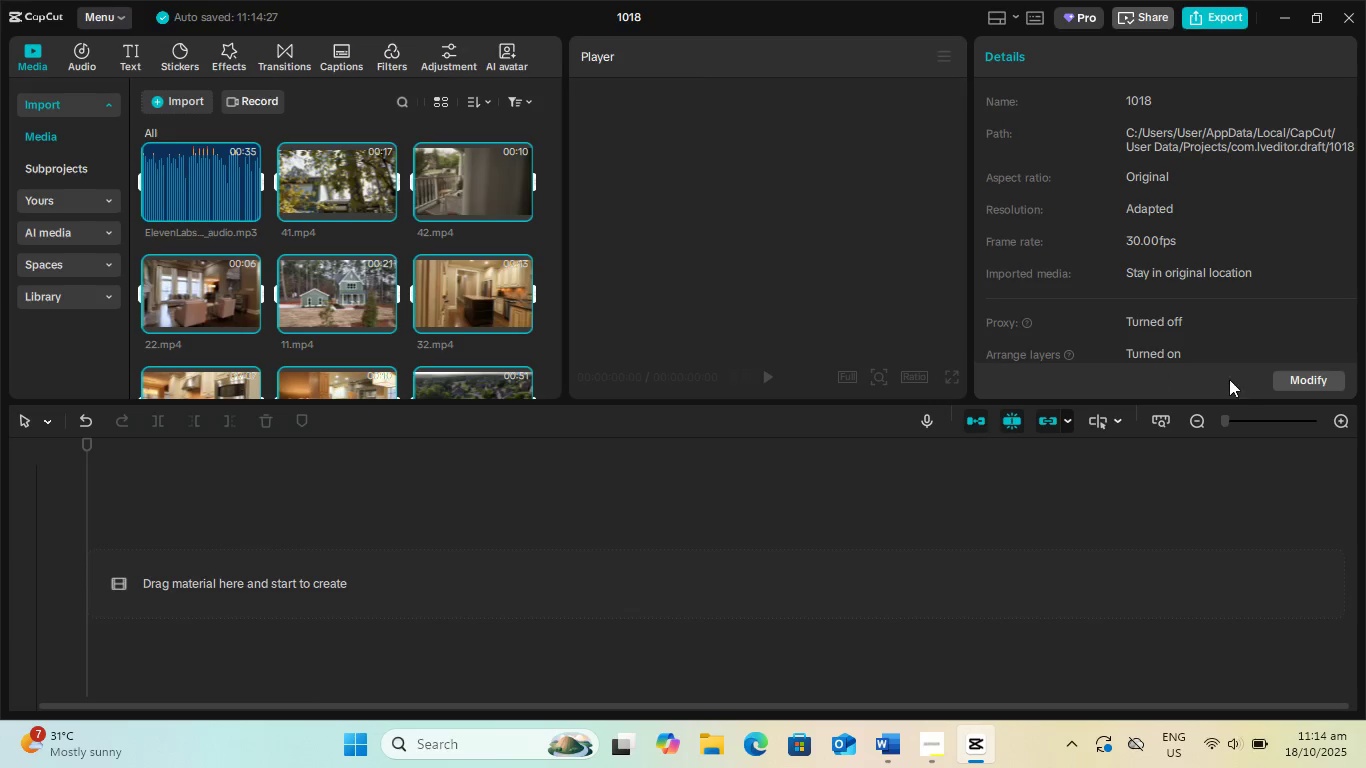 
left_click([727, 299])
 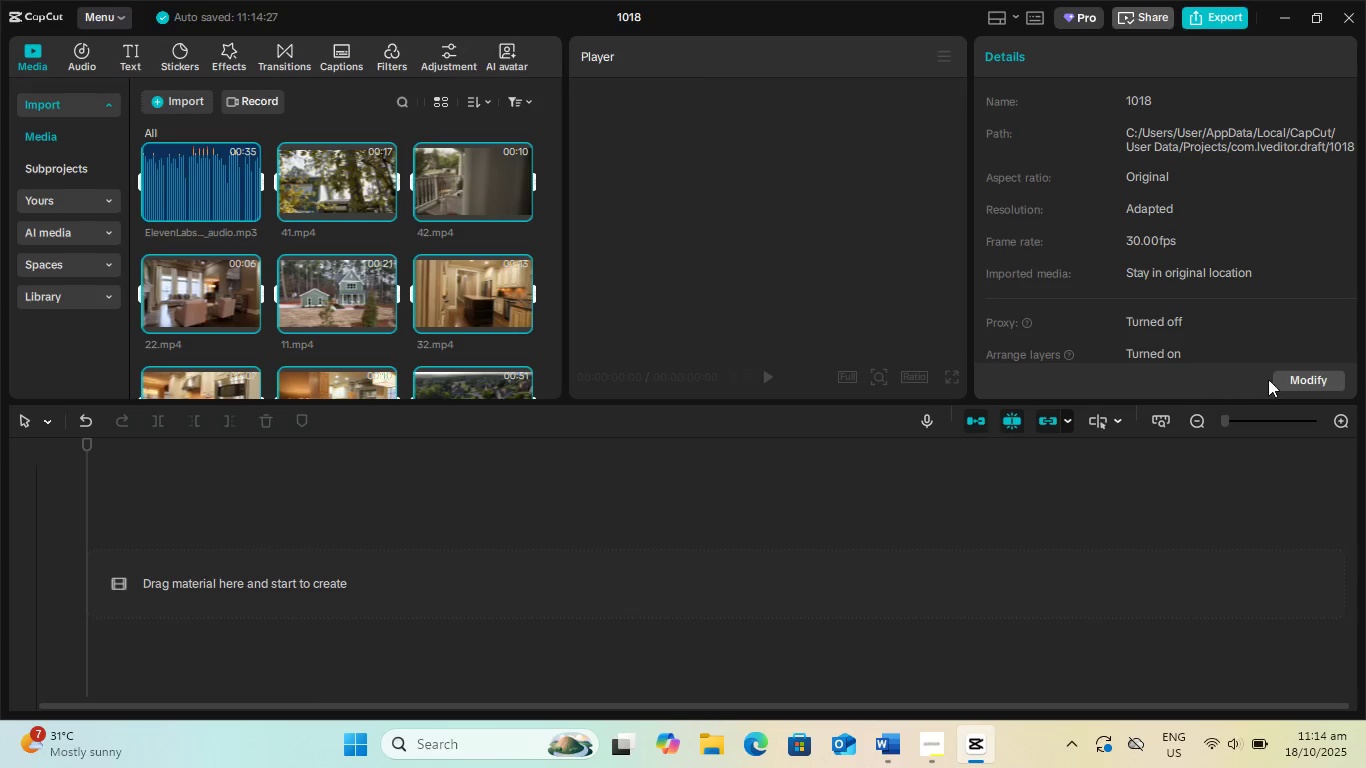 
left_click([1277, 377])
 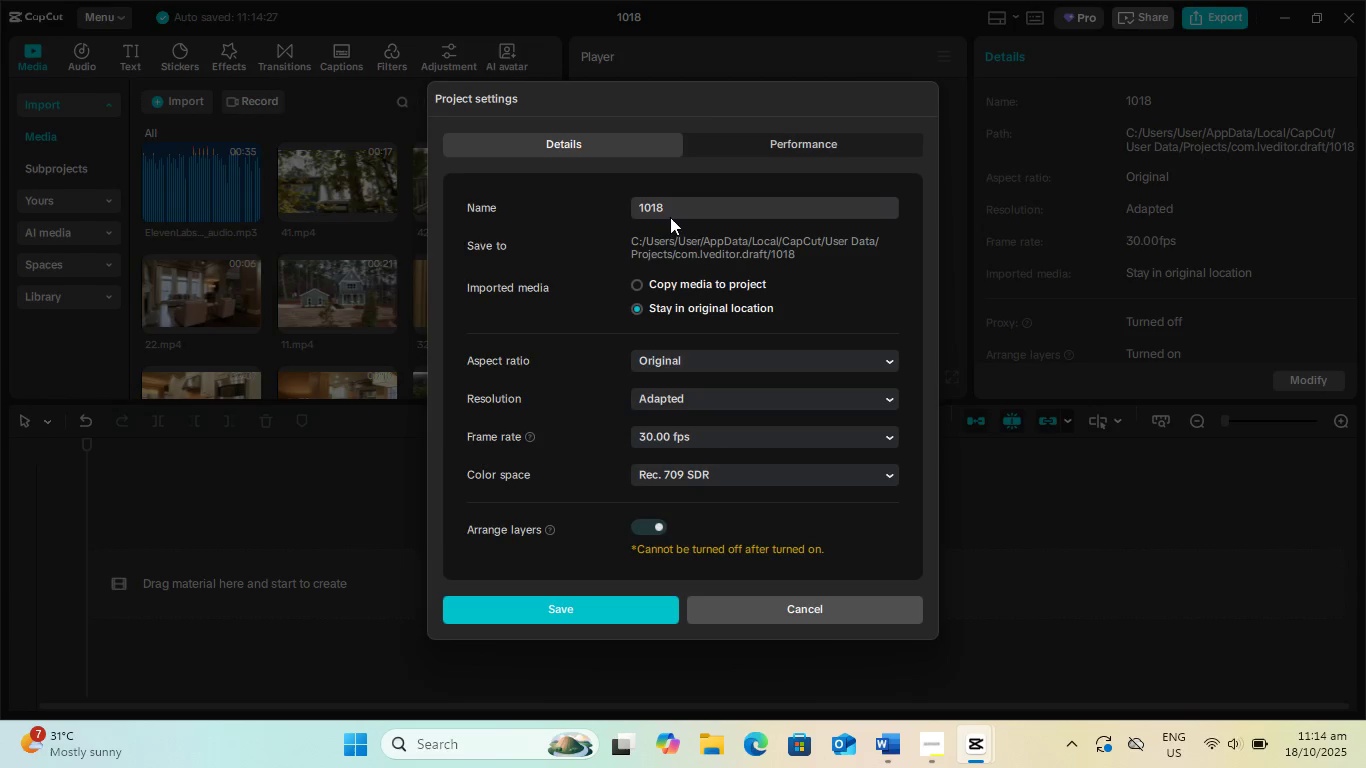 
left_click([669, 211])
 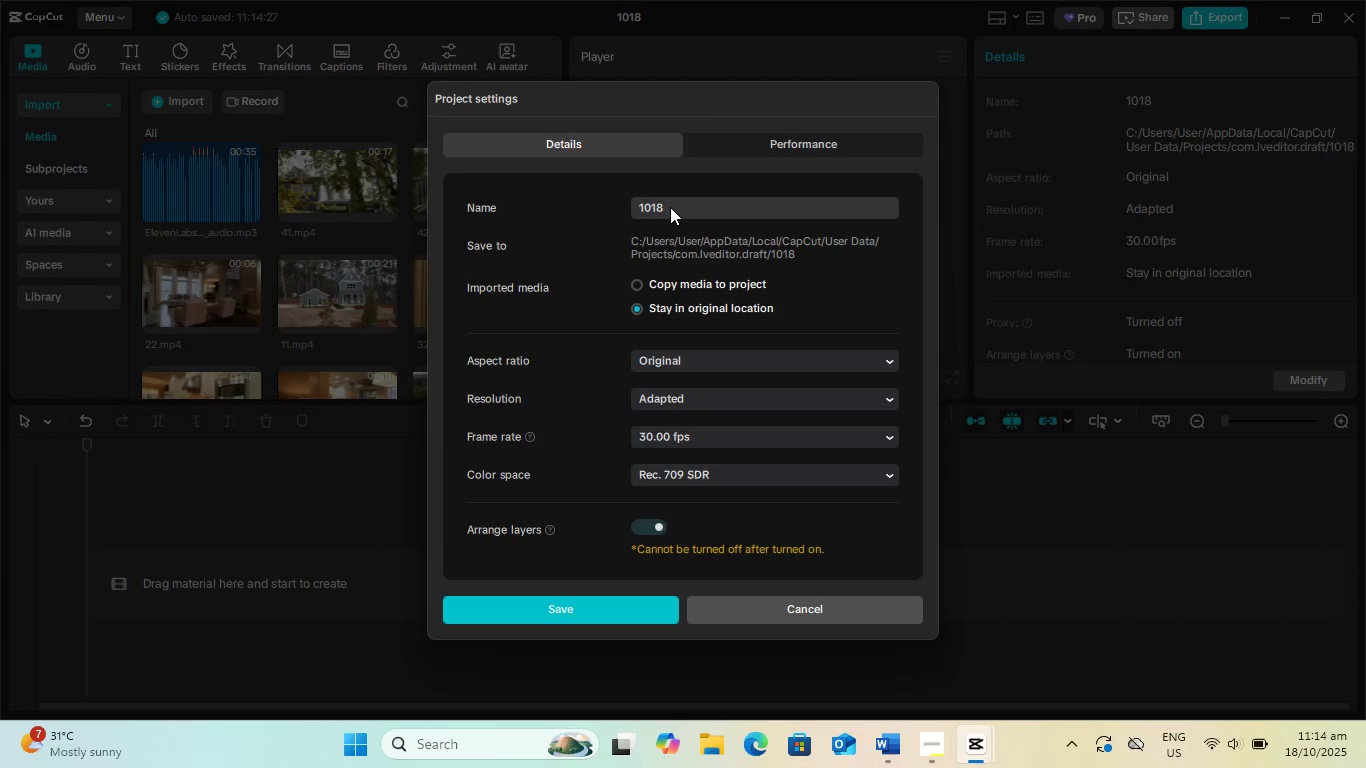 
left_click_drag(start_coordinate=[670, 207], to_coordinate=[598, 208])
 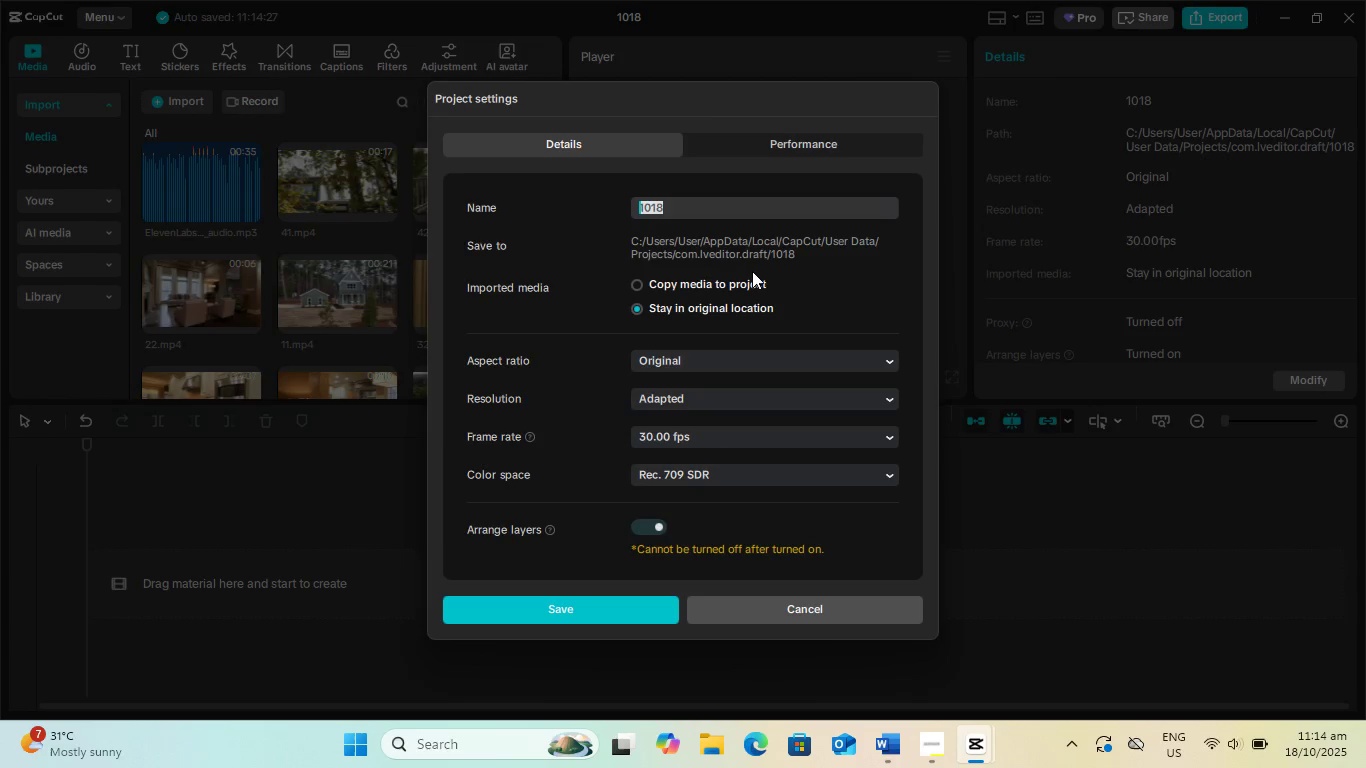 
type(1003)
 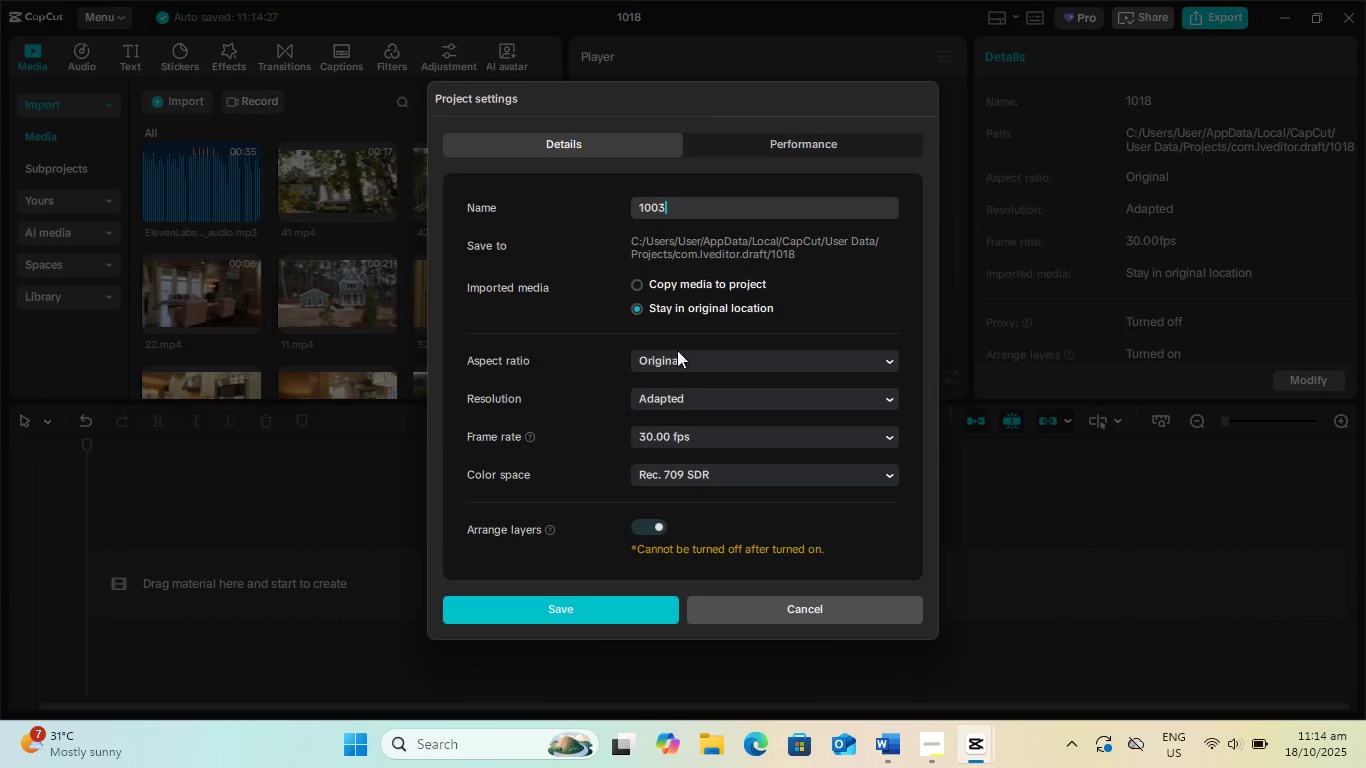 
left_click([661, 355])
 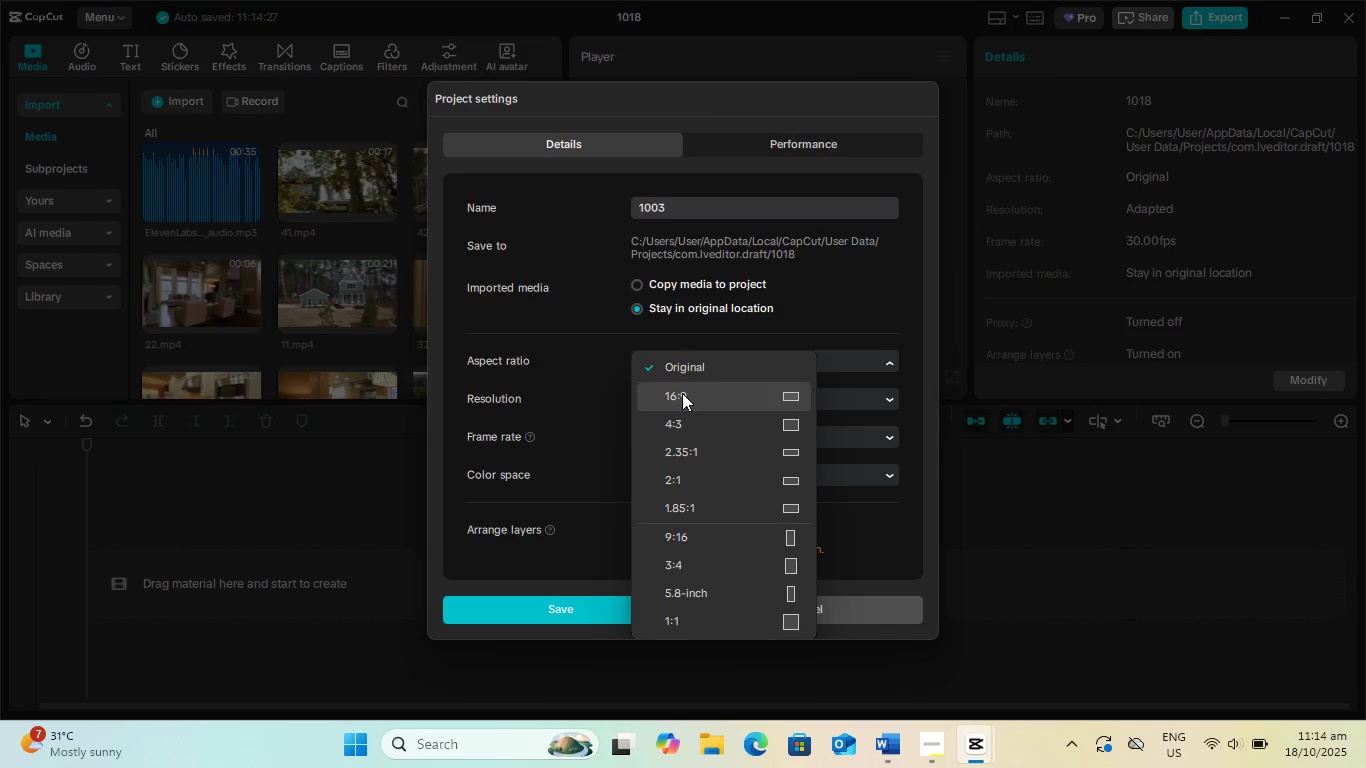 
left_click([682, 393])
 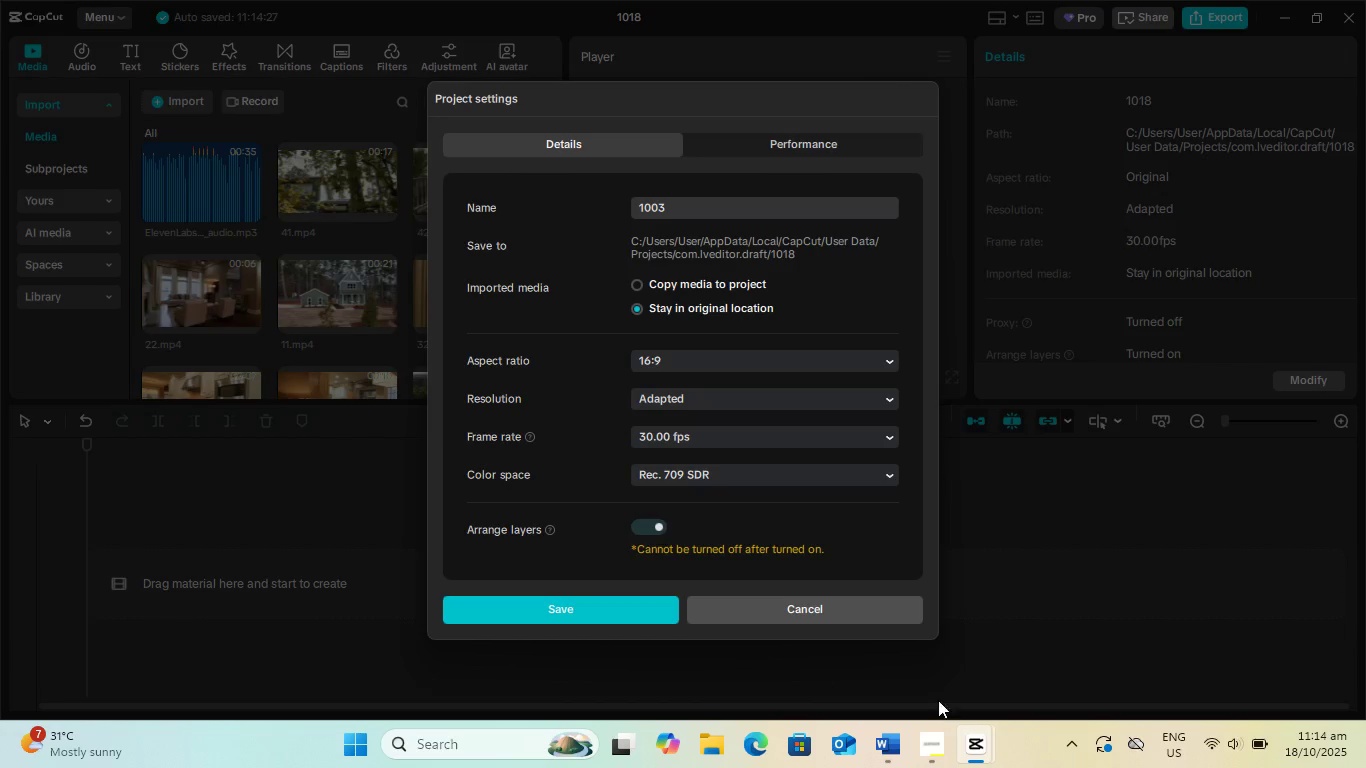 
mouse_move([952, 744])
 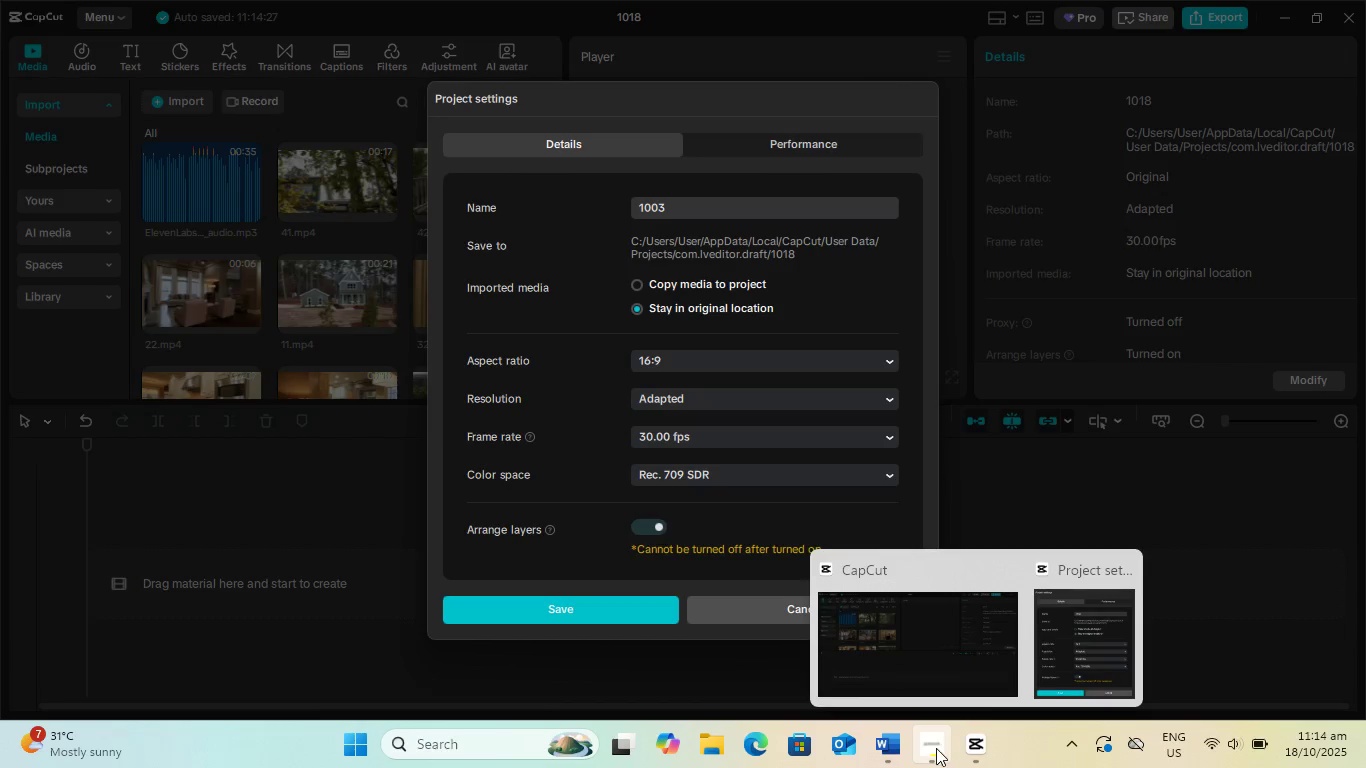 
left_click([935, 748])